 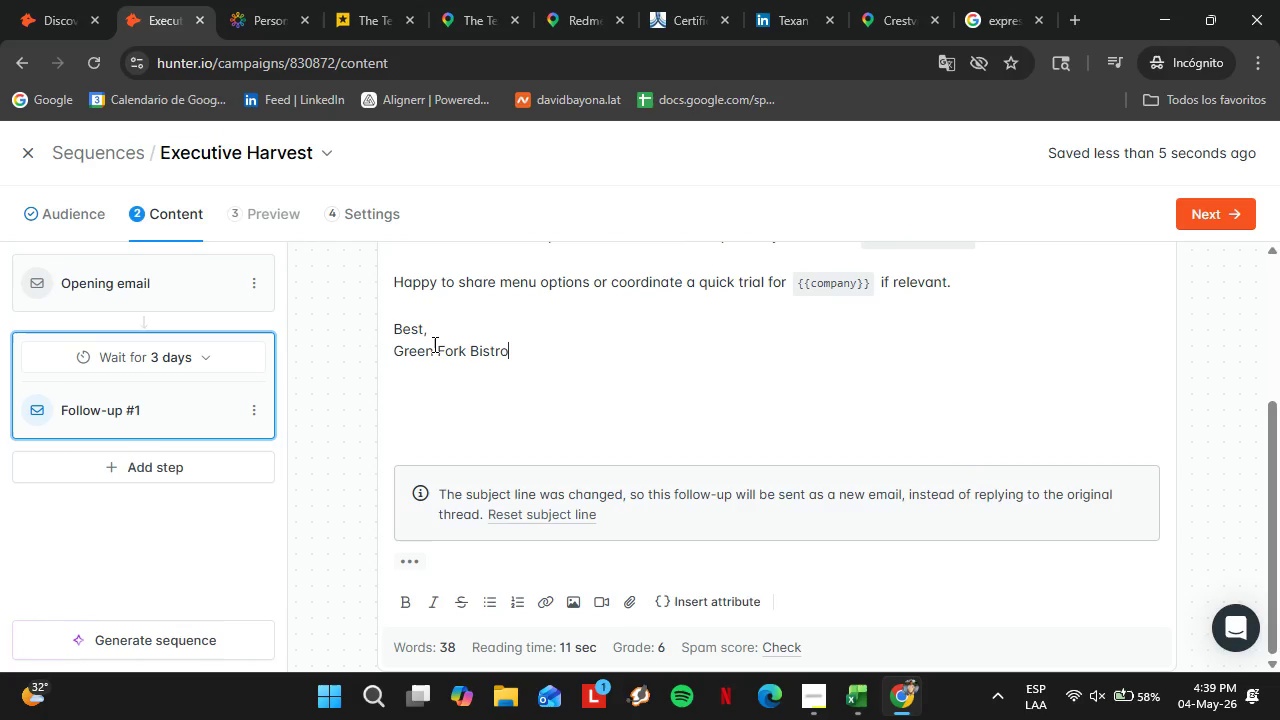 
key(Control+V)
 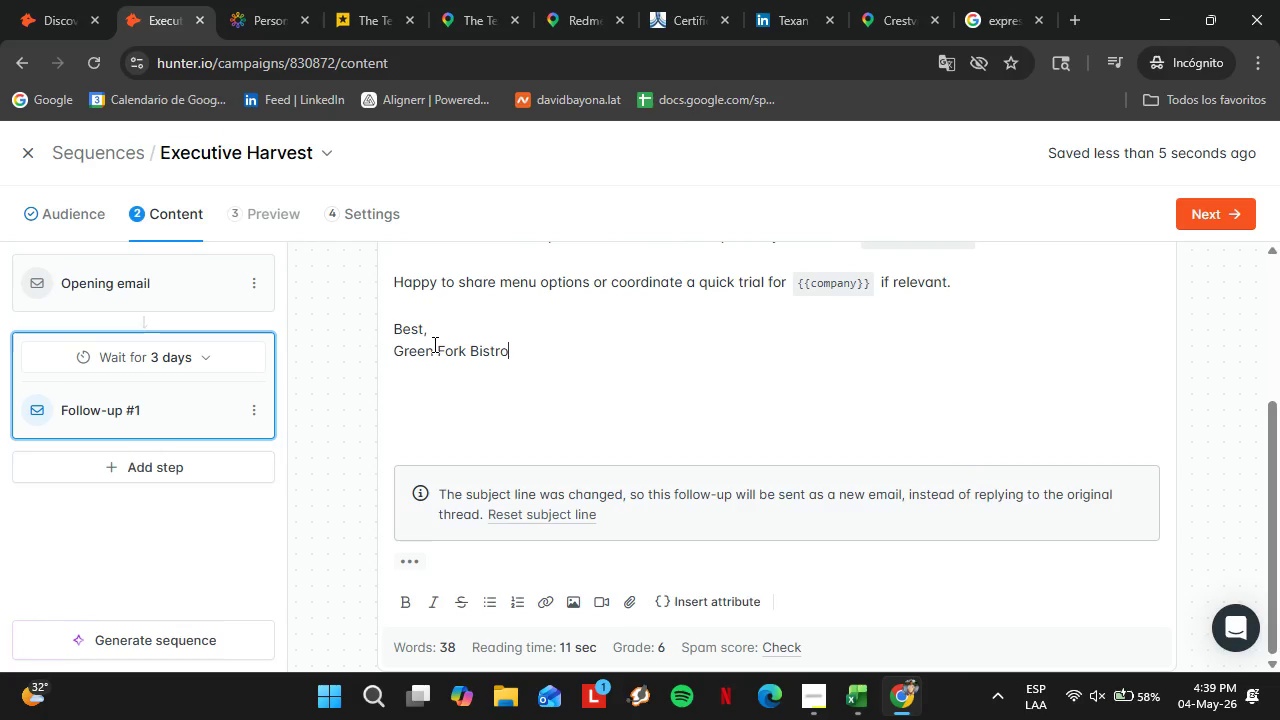 
key(Enter)
 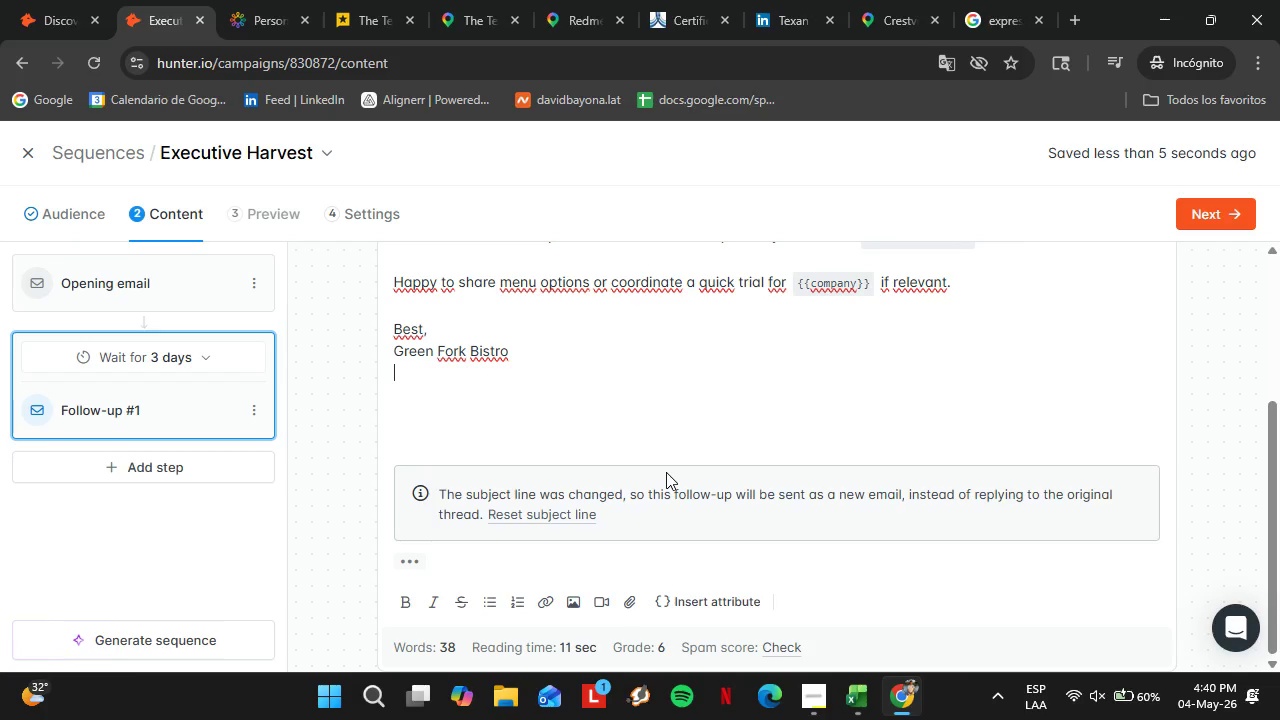 
wait(86.83)
 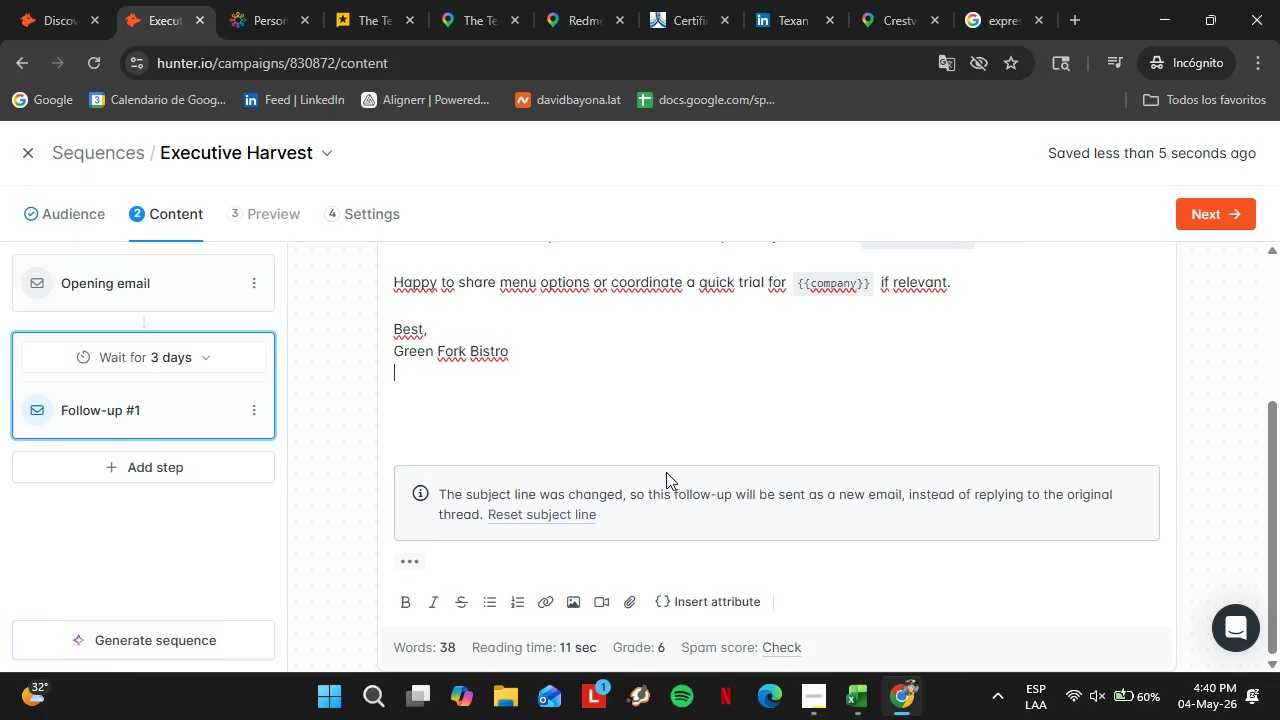 
left_click([1189, 211])
 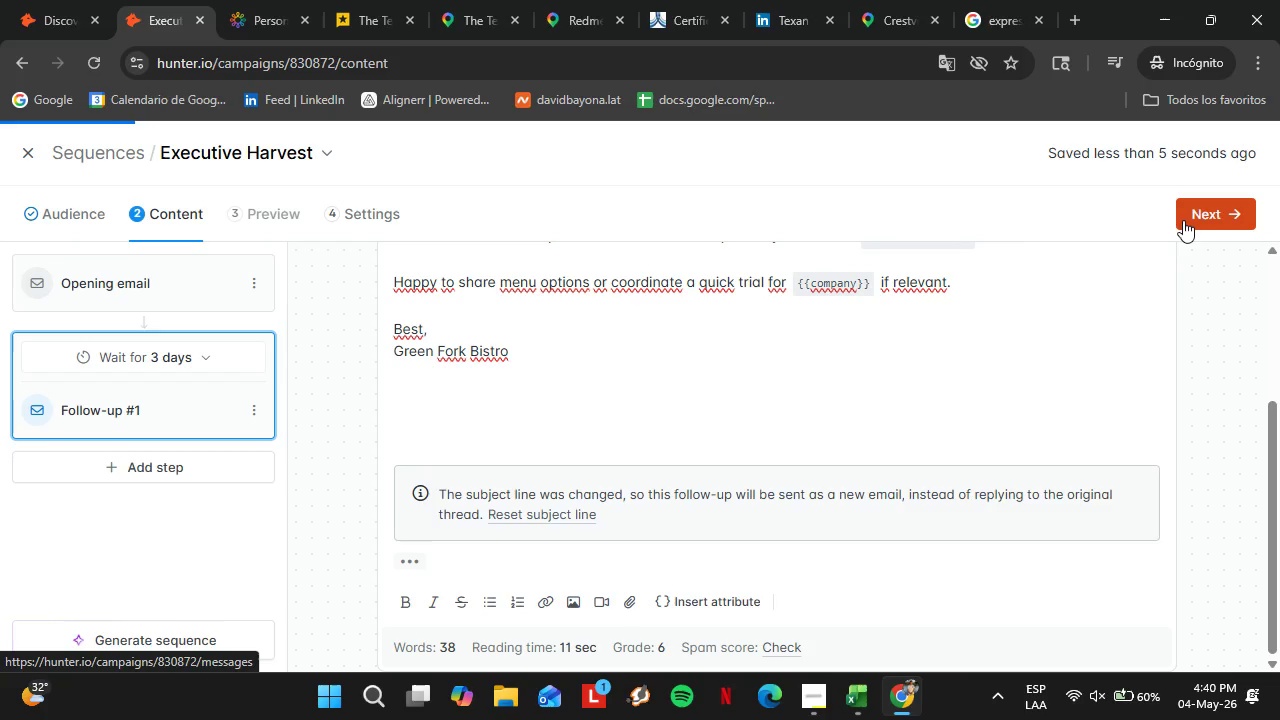 
mouse_move([1143, 246])
 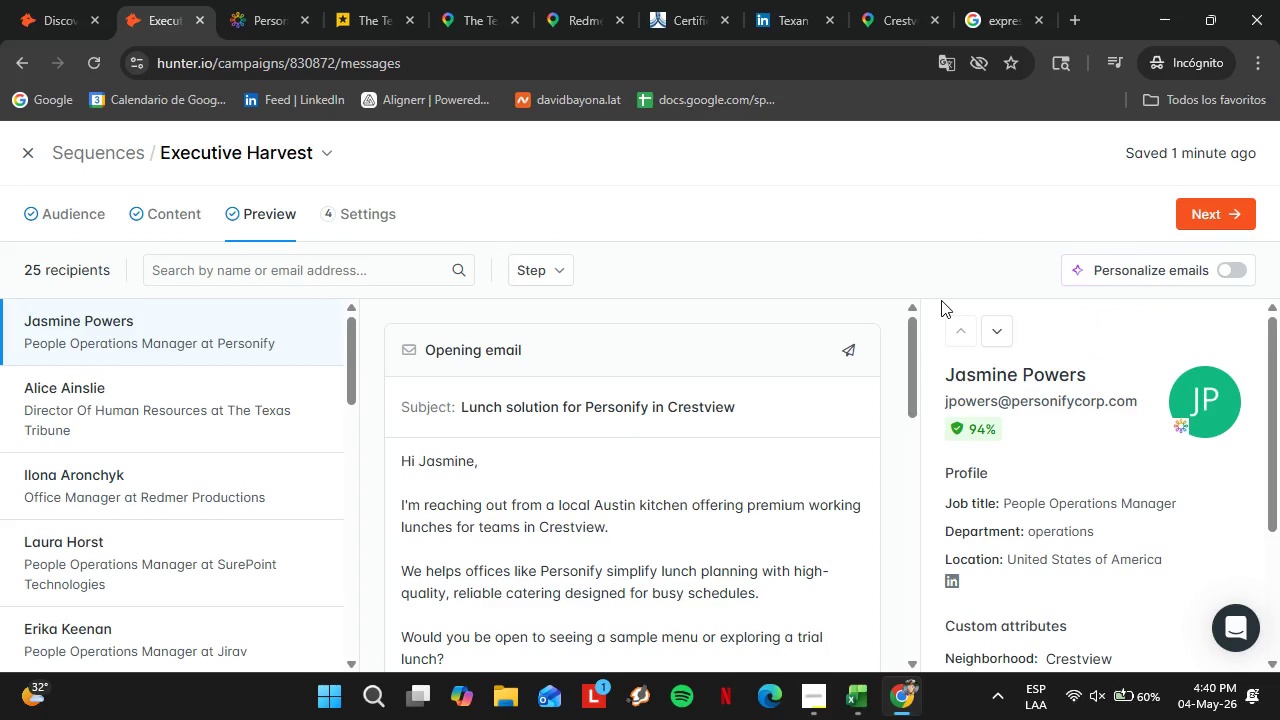 
wait(10.51)
 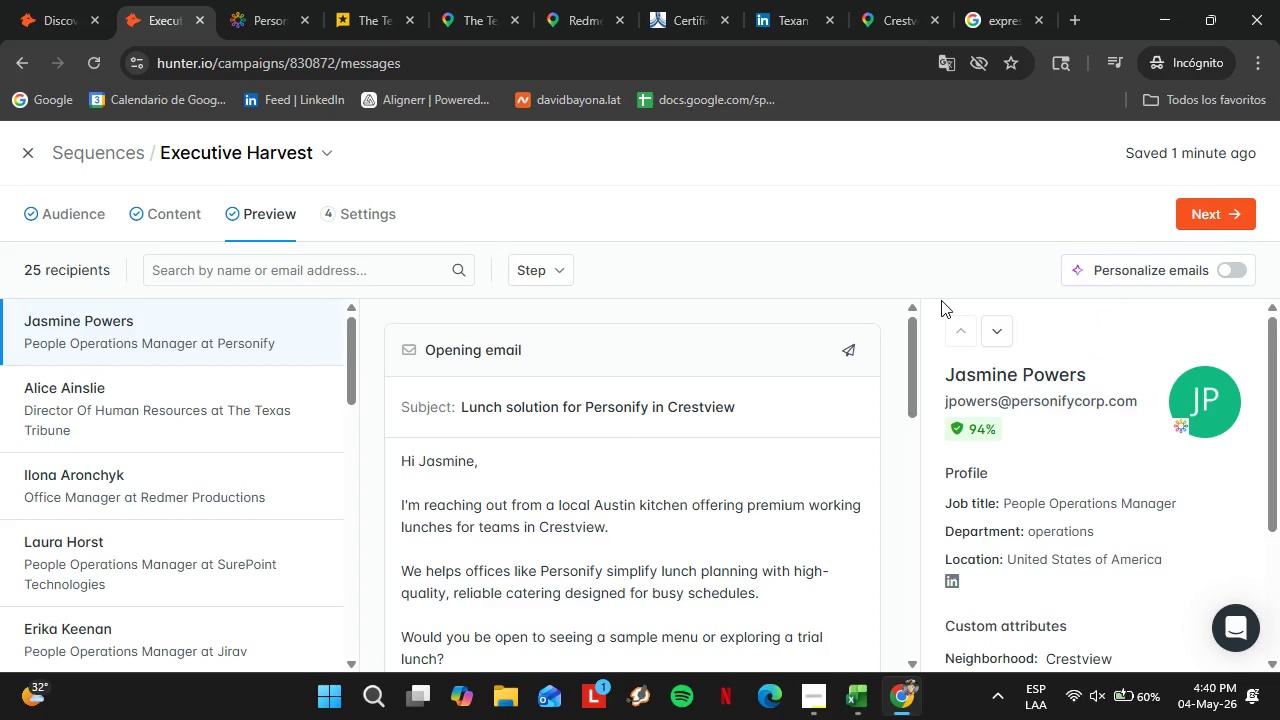 
scroll: coordinate [558, 378], scroll_direction: down, amount: 4.0
 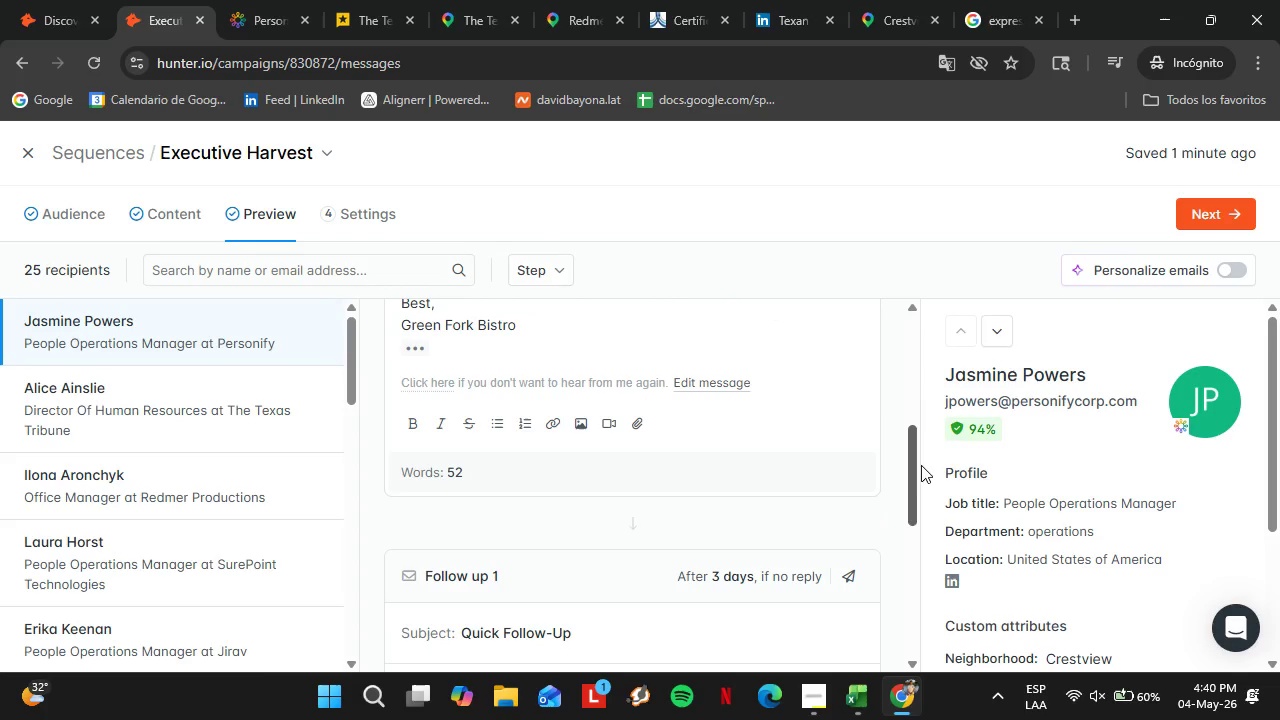 
scroll: coordinate [183, 441], scroll_direction: up, amount: 5.0
 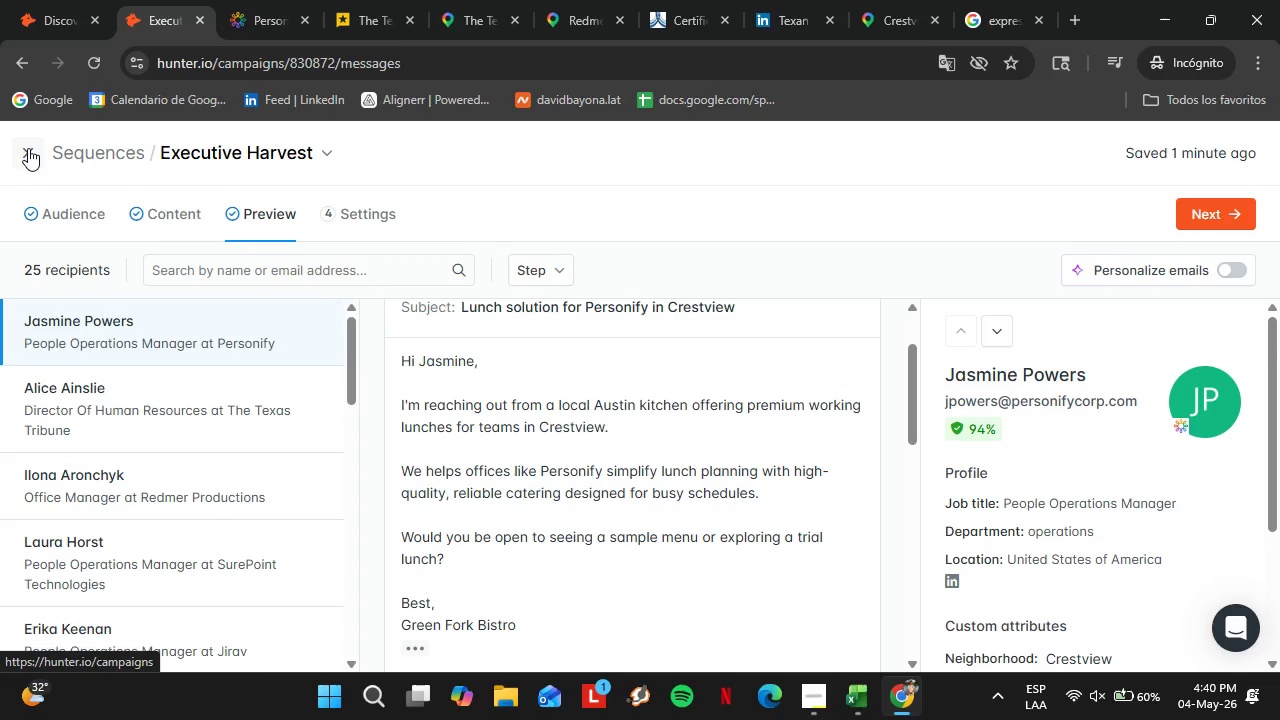 
left_click([30, 147])
 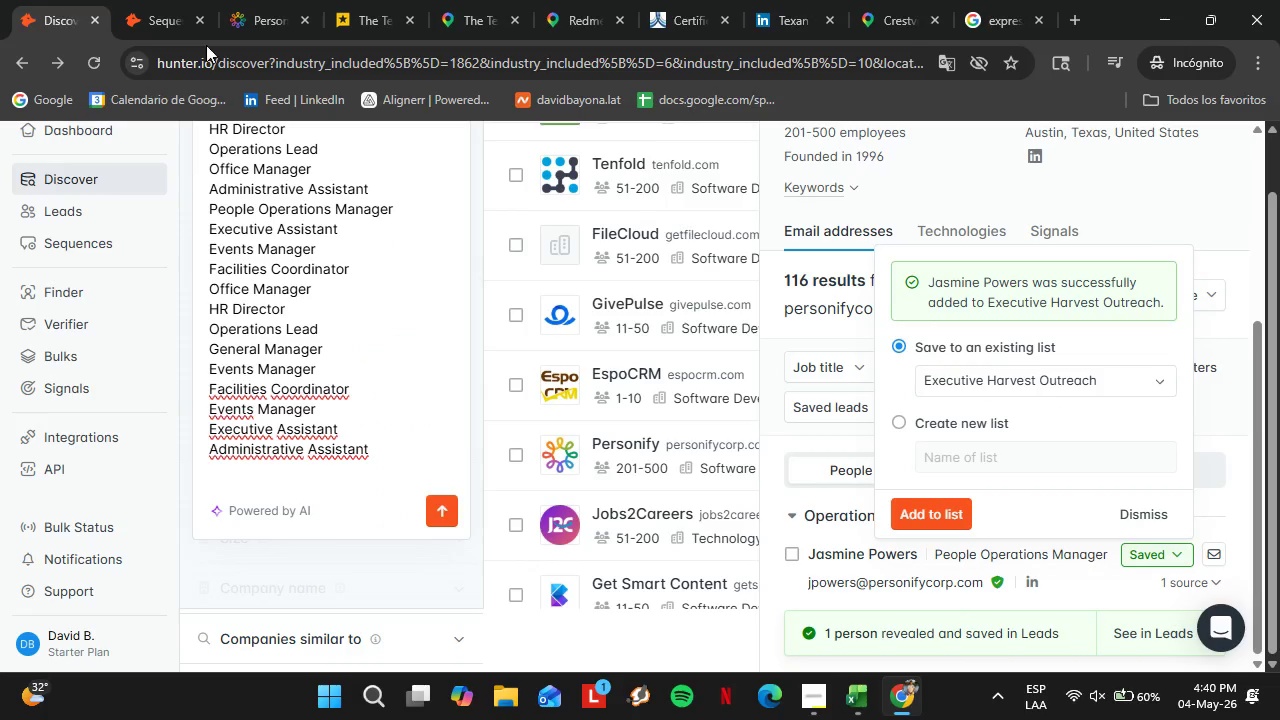 
double_click([163, 15])
 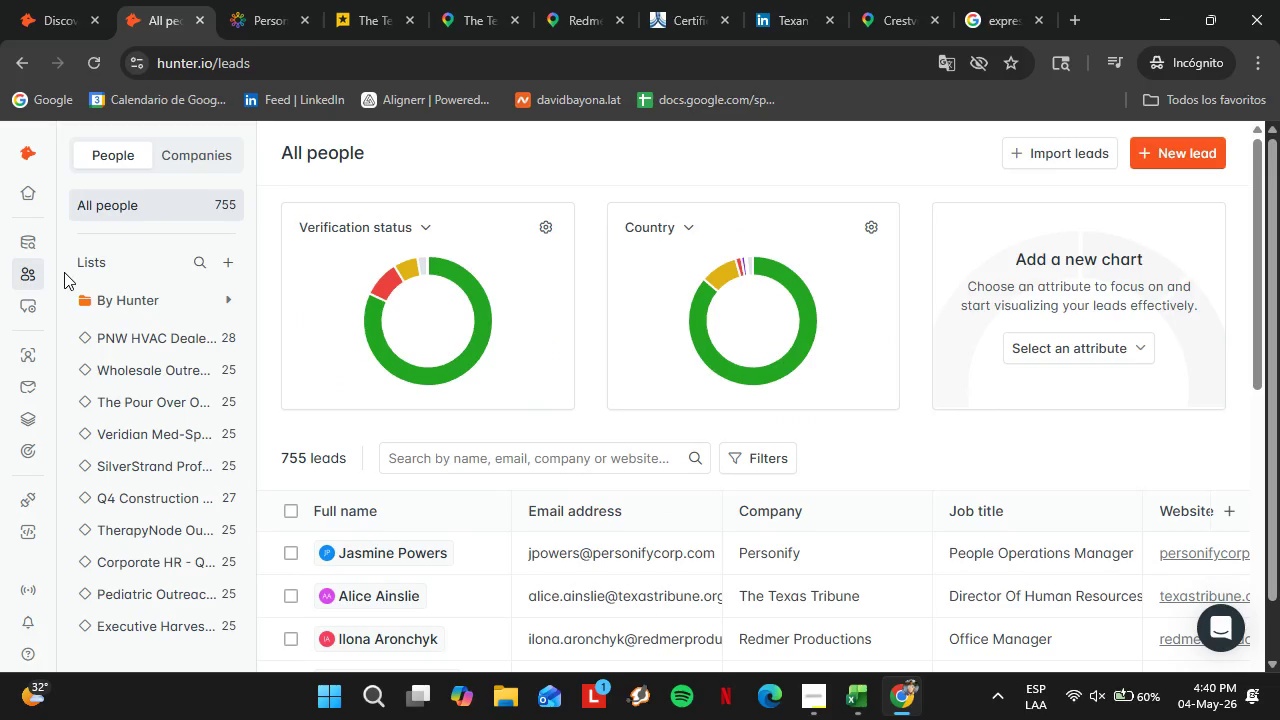 
wait(13.06)
 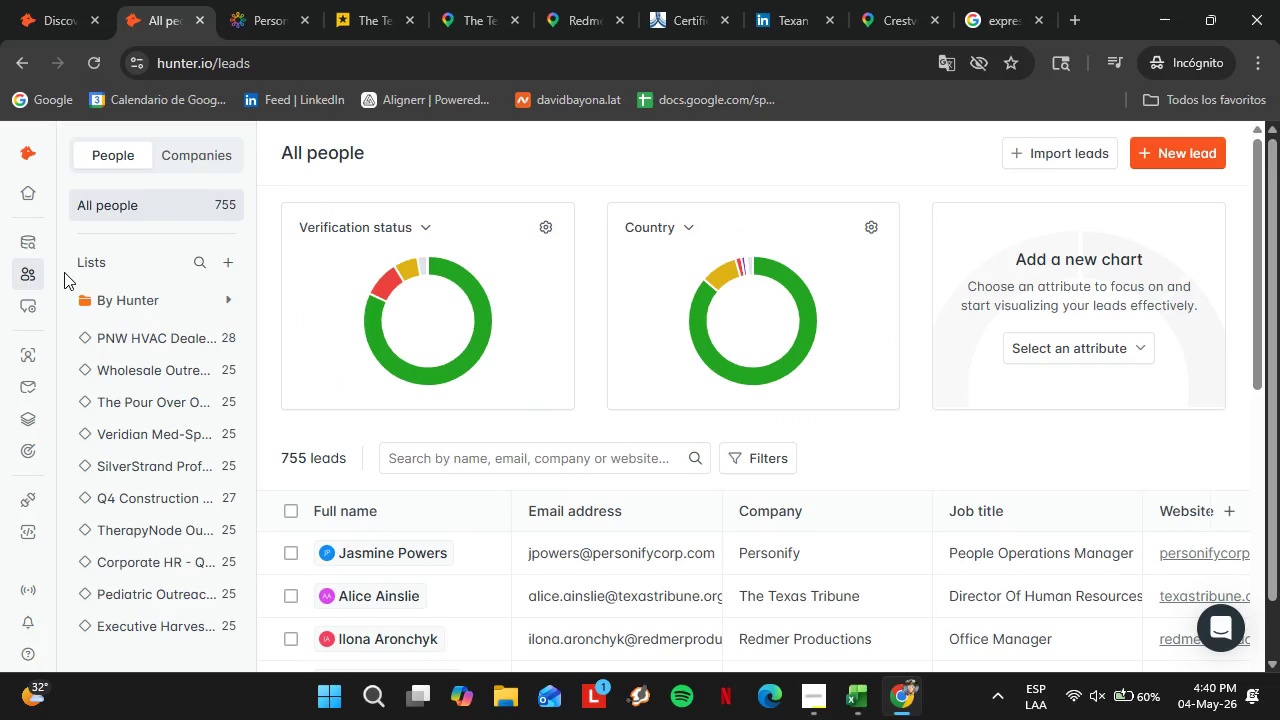 
left_click([210, 626])
 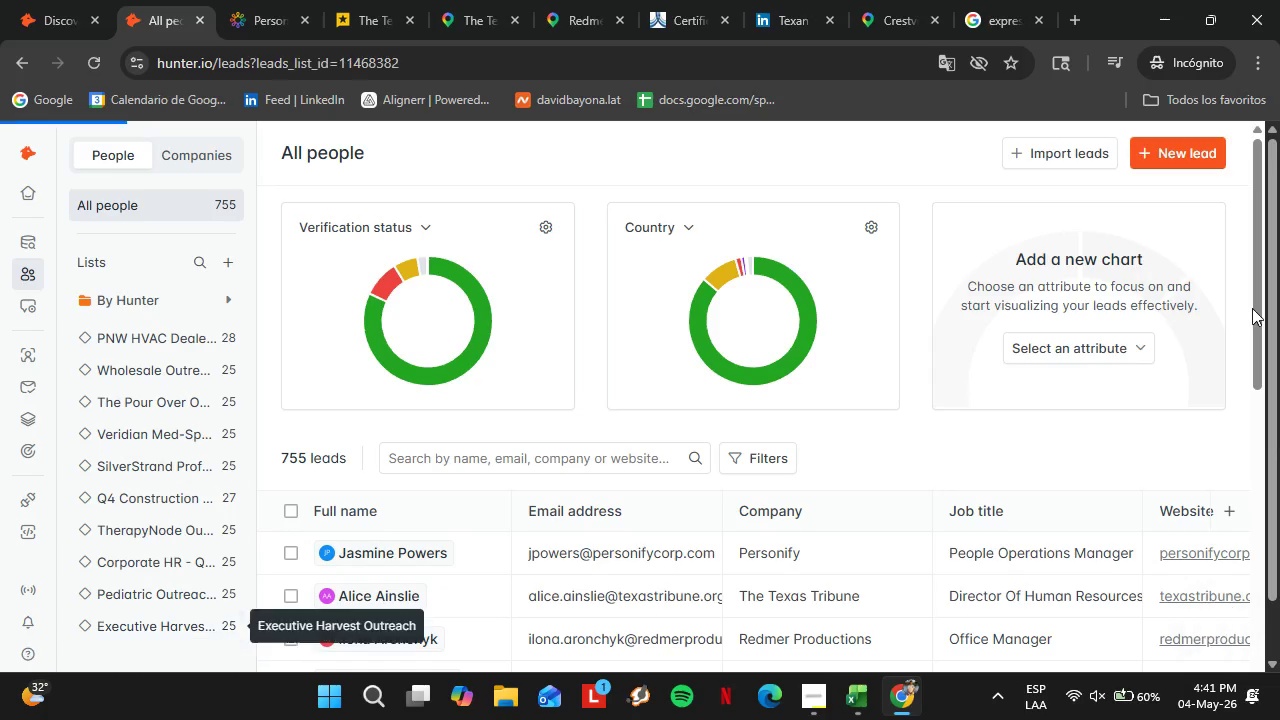 
left_click([1252, 307])
 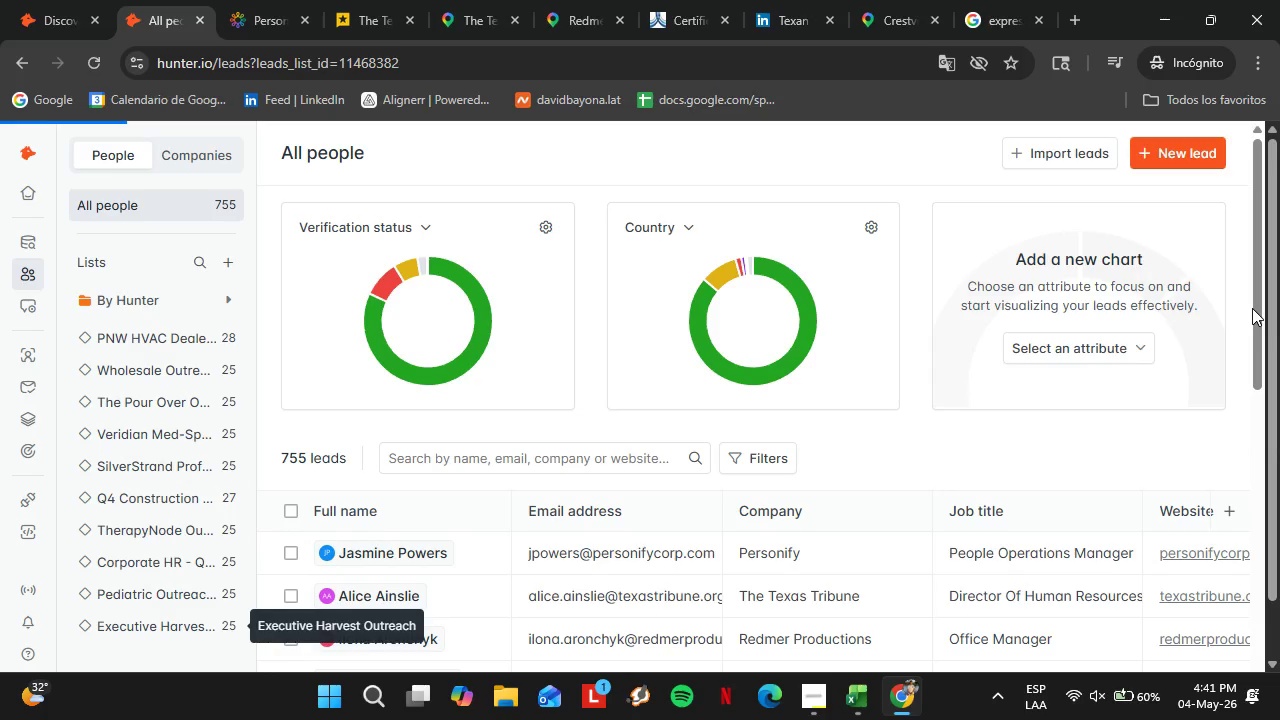 
left_click_drag(start_coordinate=[1255, 310], to_coordinate=[1257, 351])
 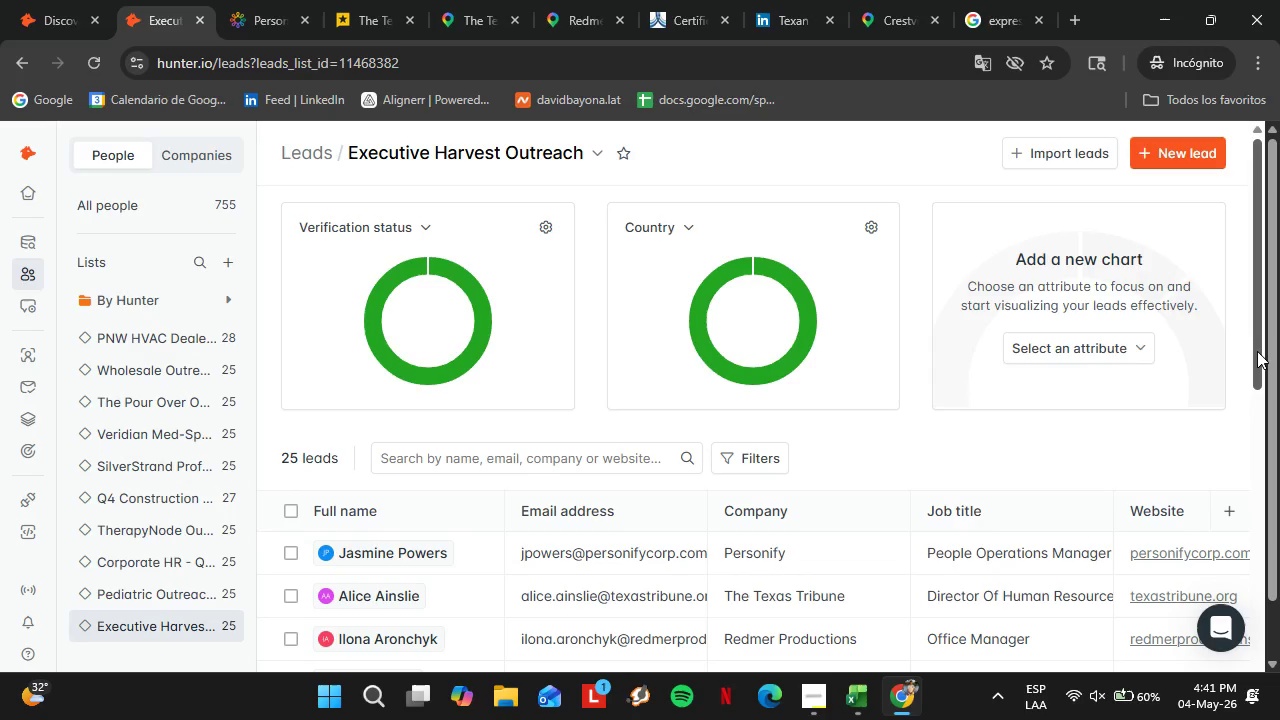 
wait(14.94)
 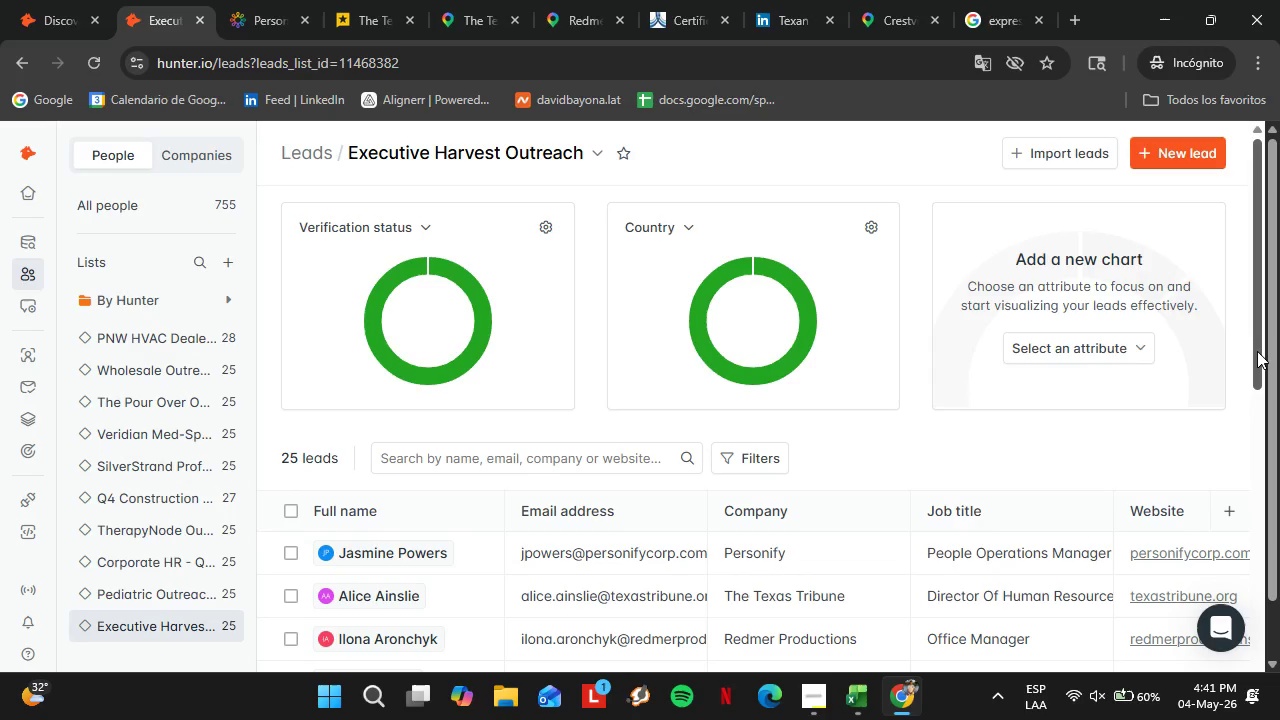 
left_click([1251, 69])
 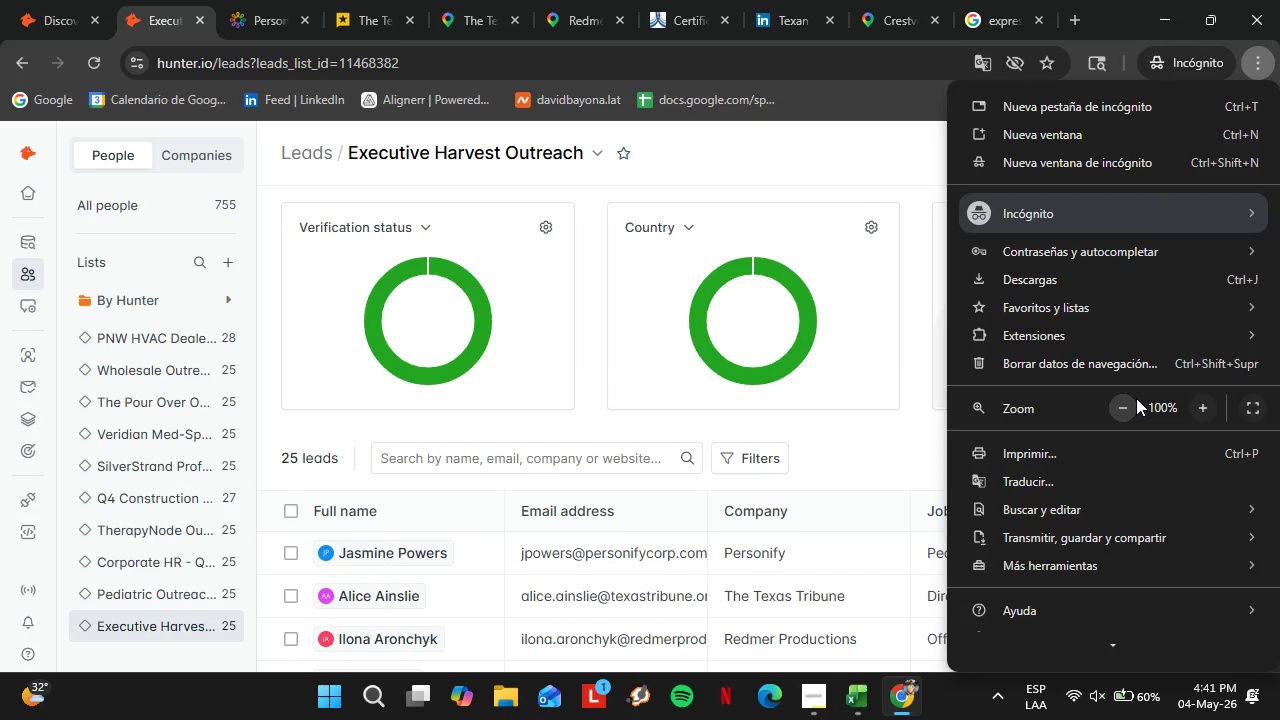 
double_click([1136, 398])
 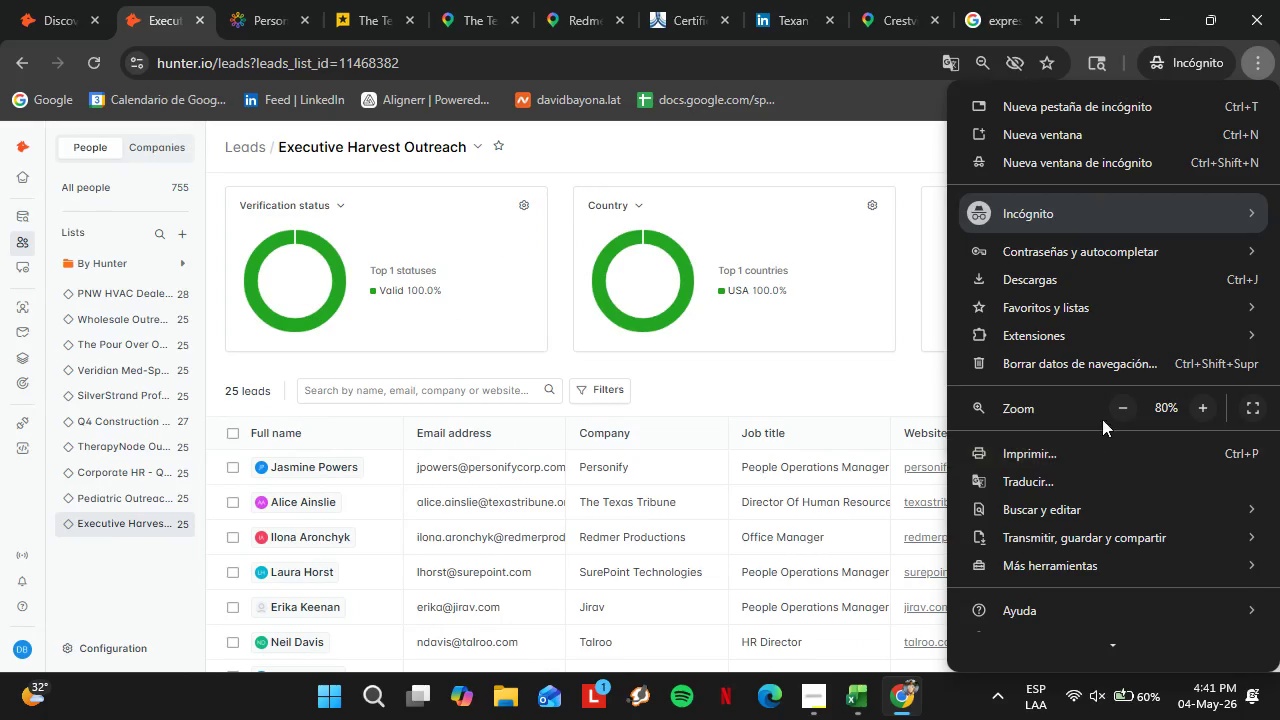 
left_click([1111, 417])
 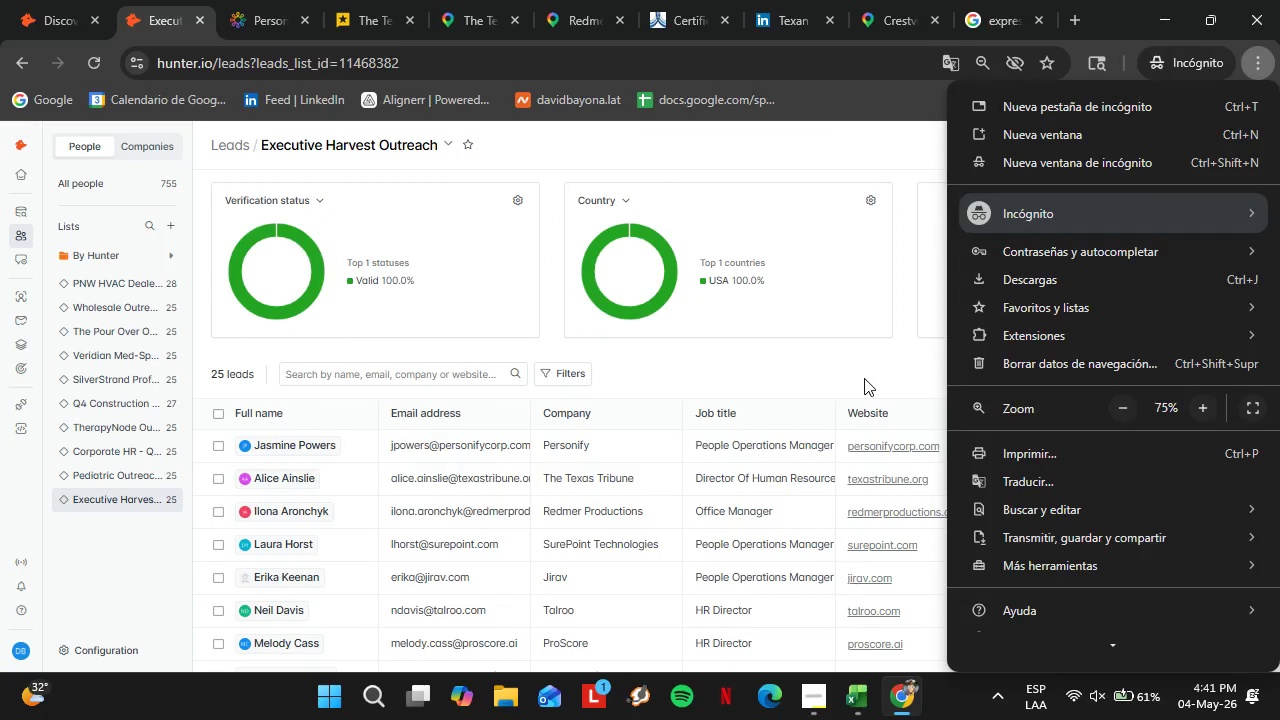 
left_click([844, 376])
 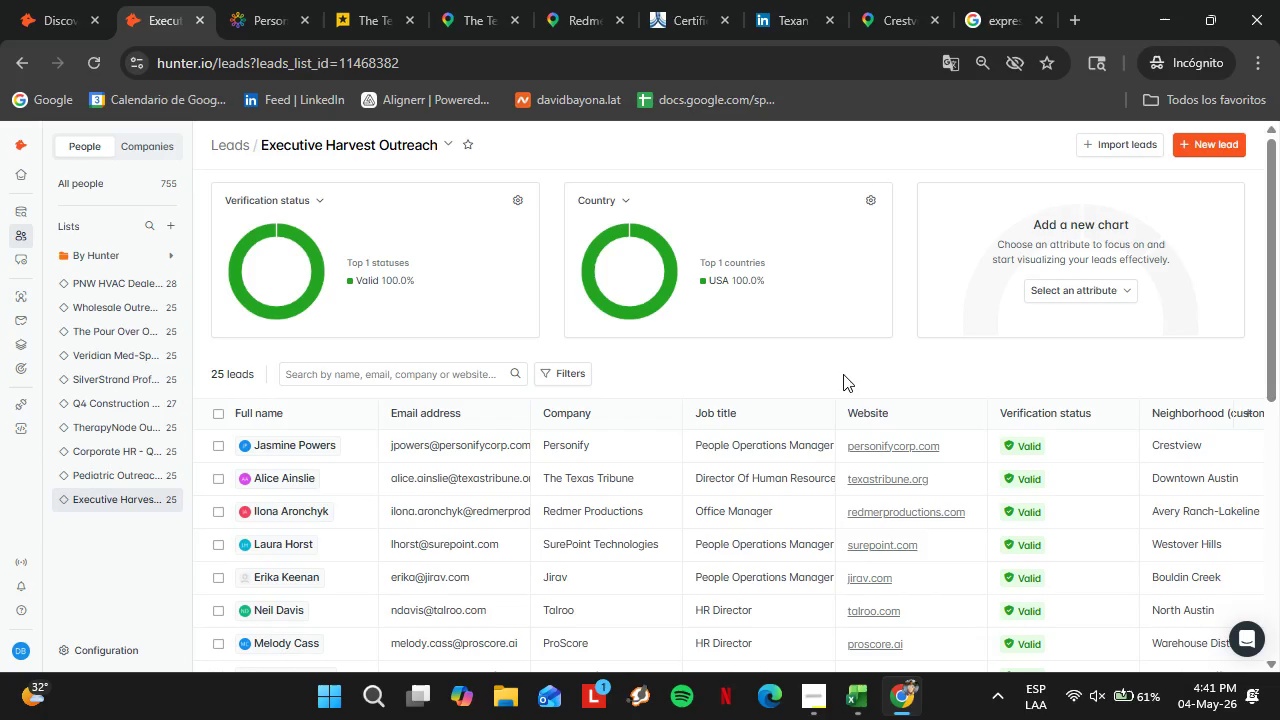 
wait(13.11)
 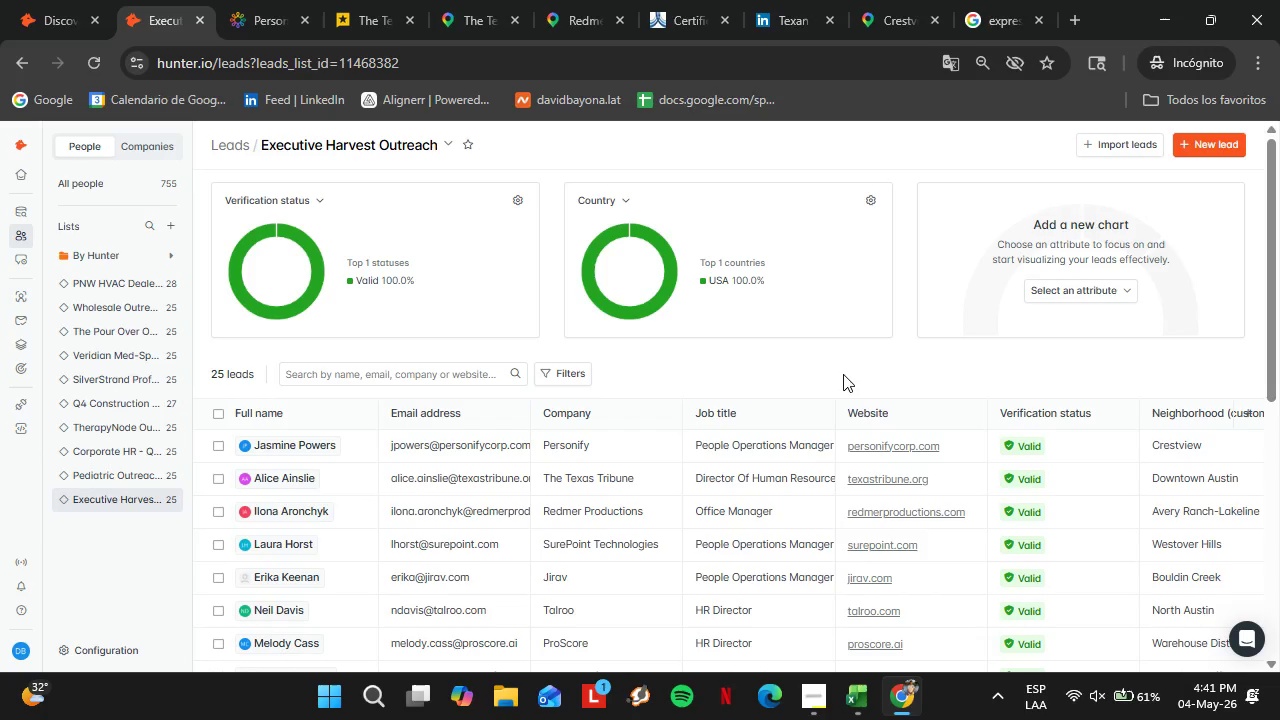 
left_click_drag(start_coordinate=[1274, 356], to_coordinate=[1279, 501])
 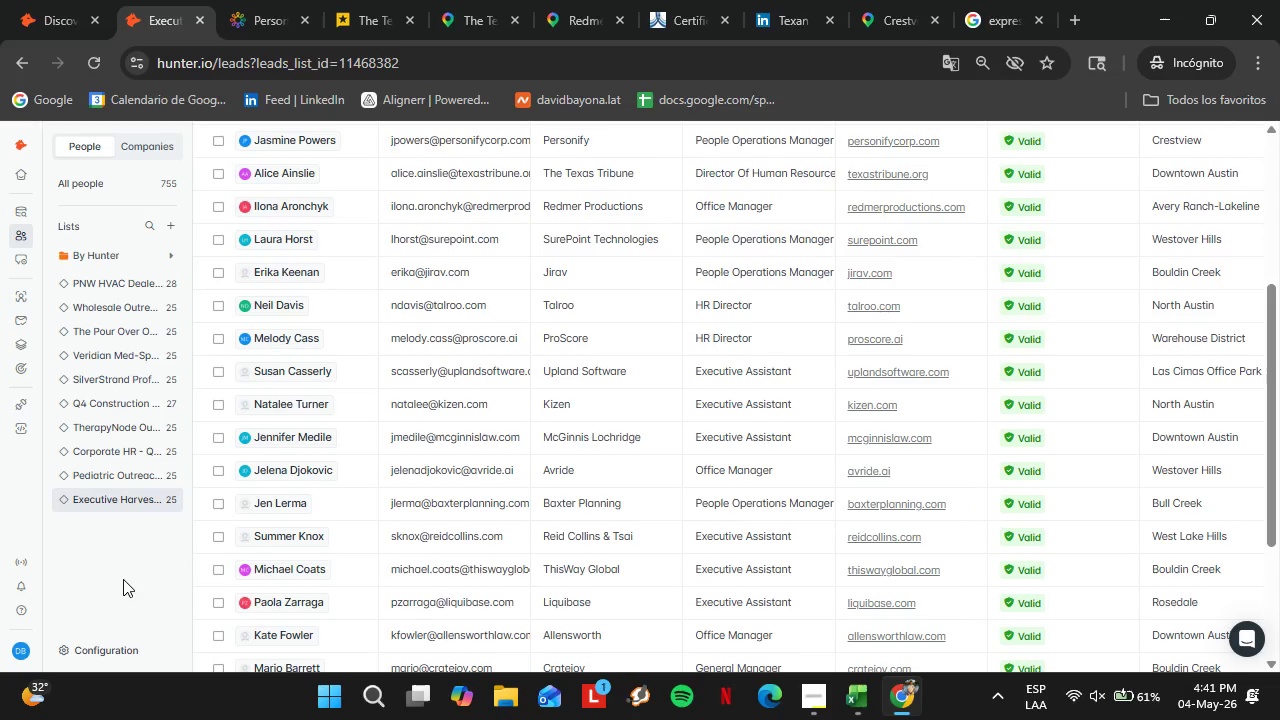 
wait(6.92)
 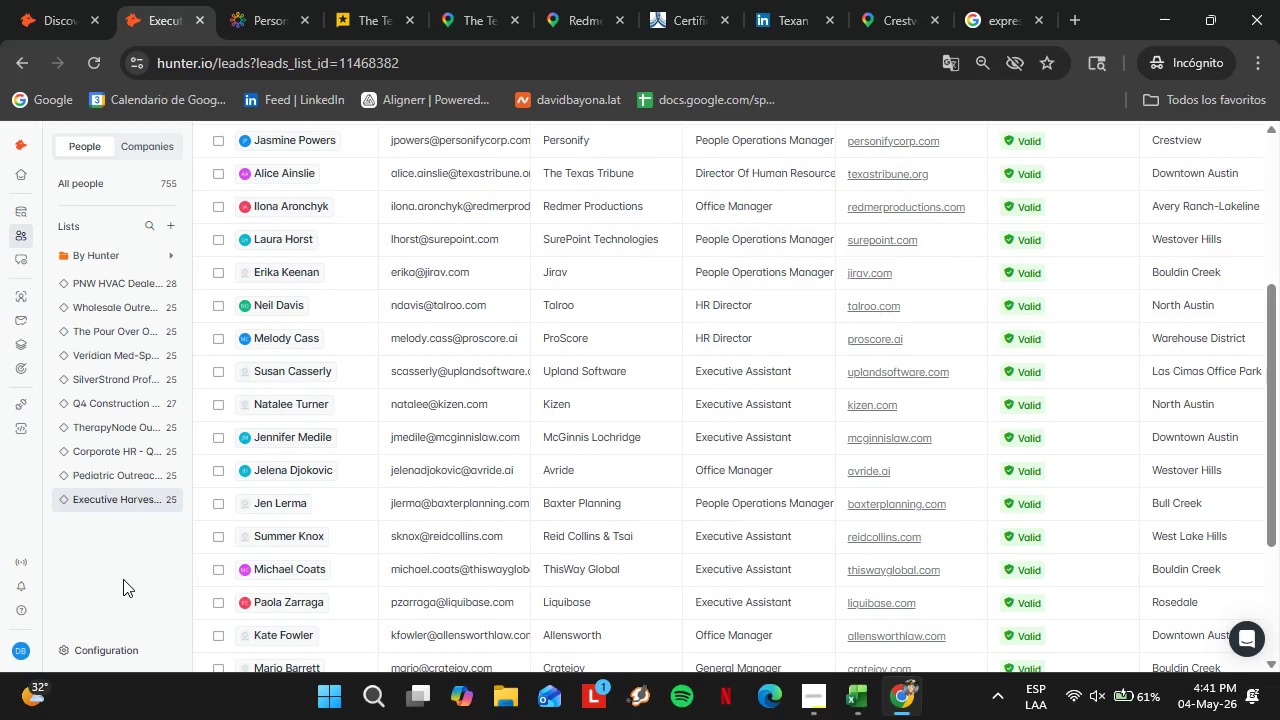 
scroll: coordinate [402, 508], scroll_direction: down, amount: 3.0
 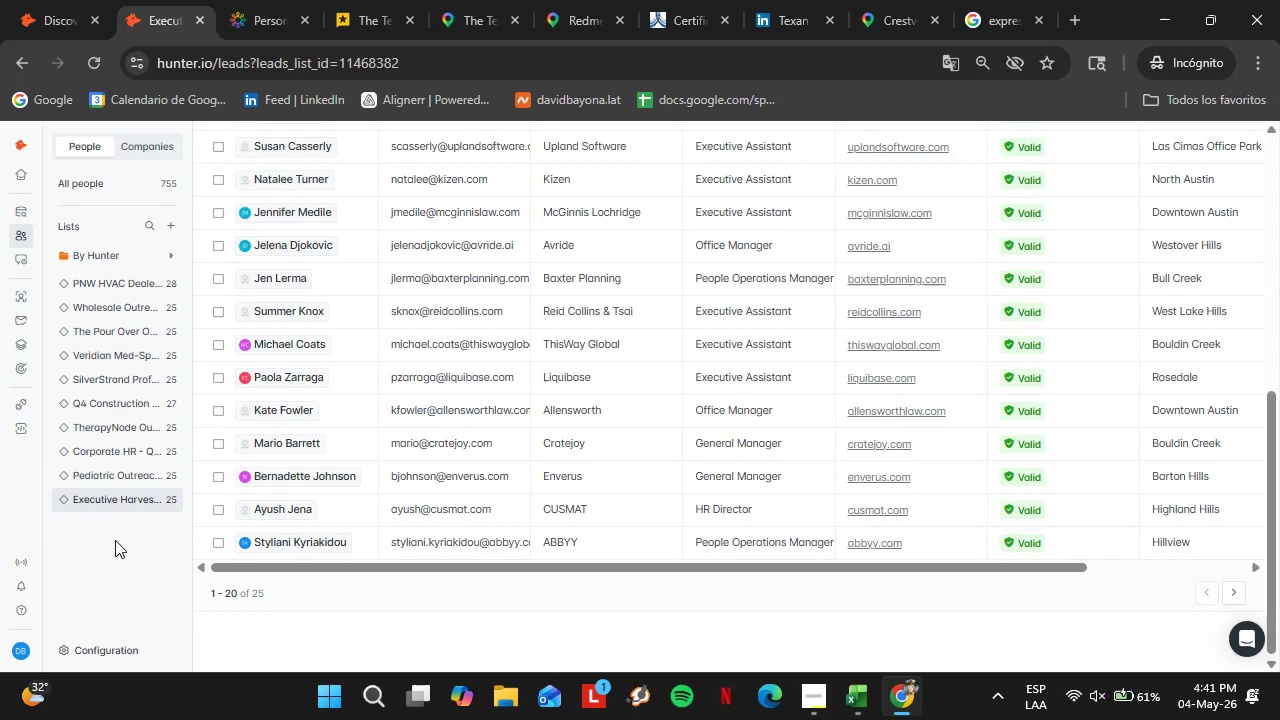 
wait(10.07)
 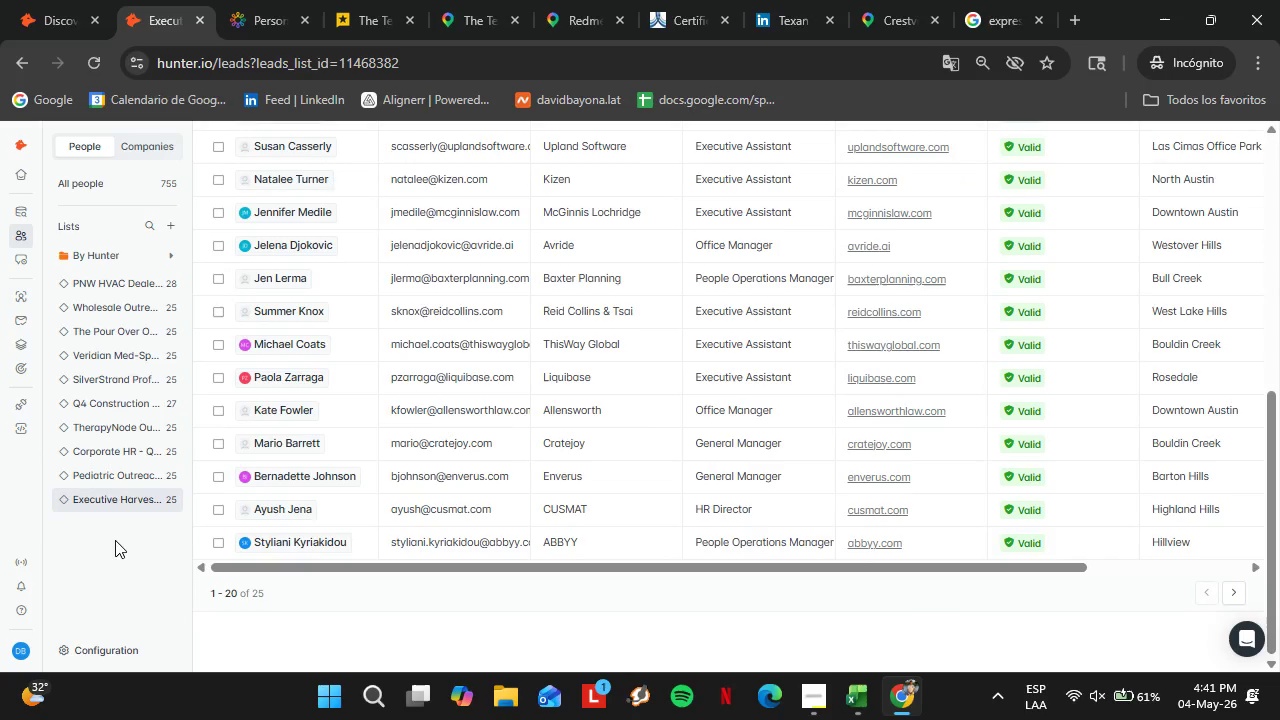 
scroll: coordinate [852, 562], scroll_direction: down, amount: 4.0
 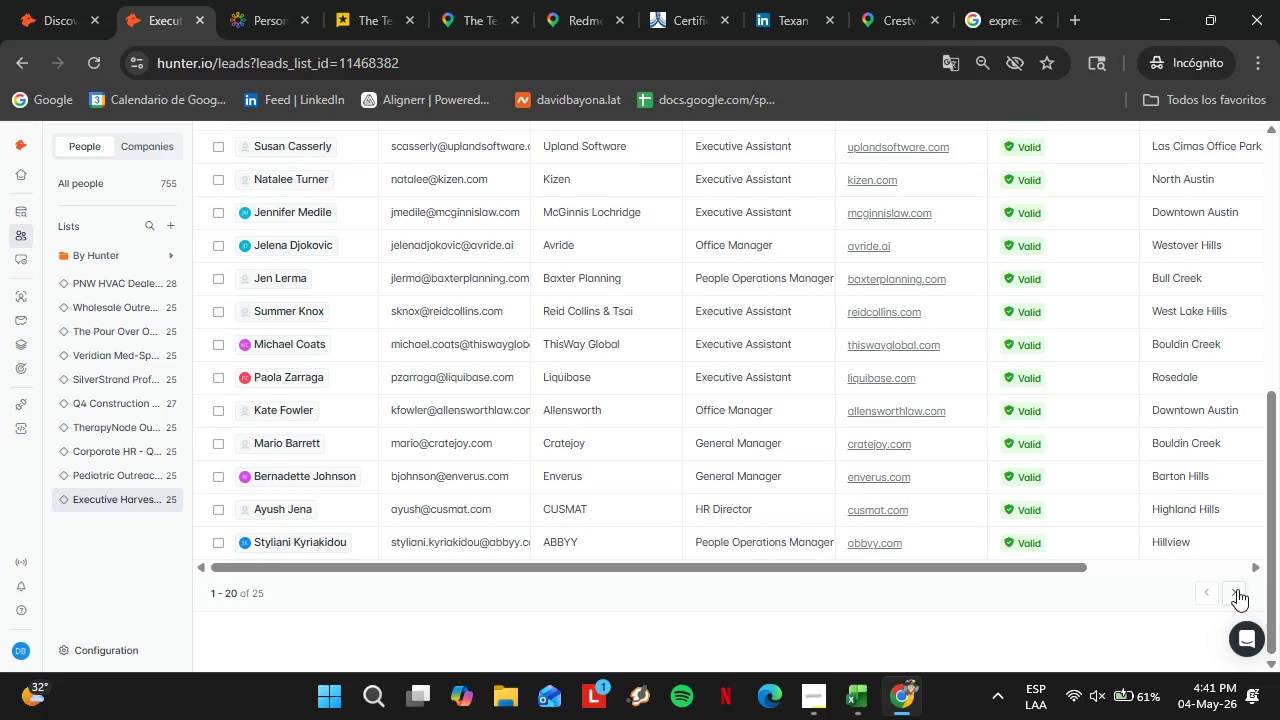 
left_click([1237, 589])
 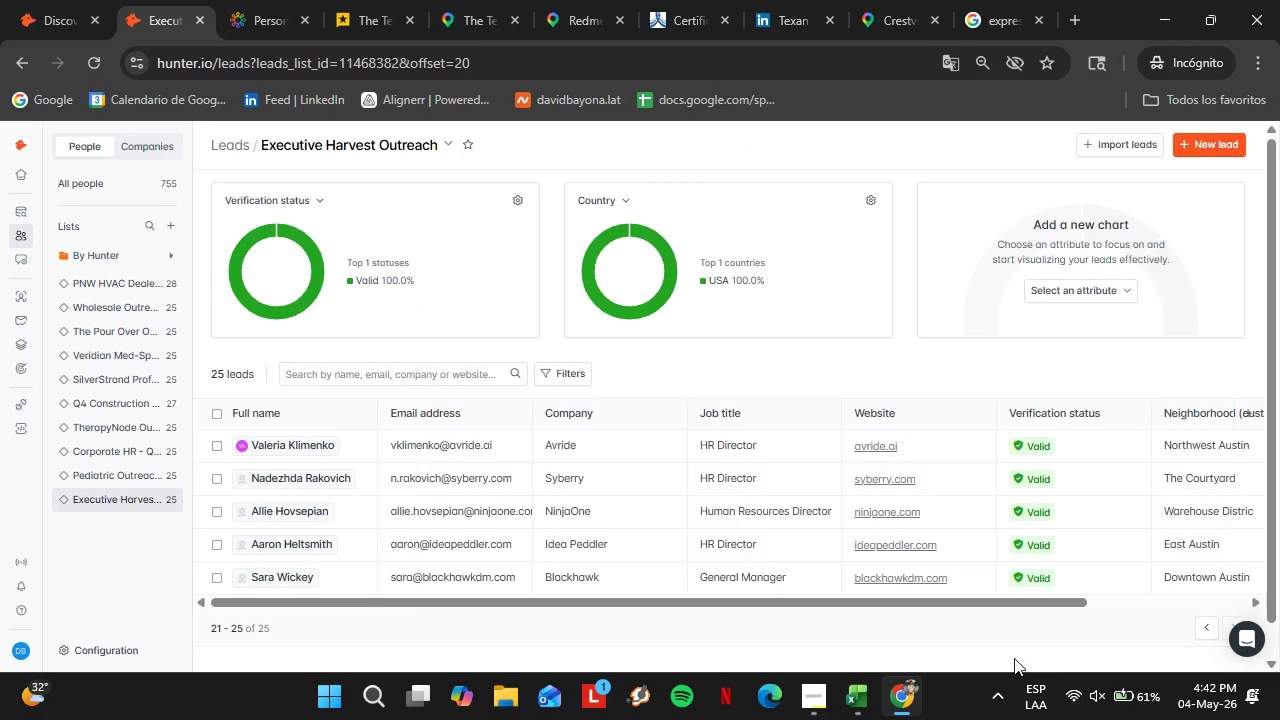 
wait(11.16)
 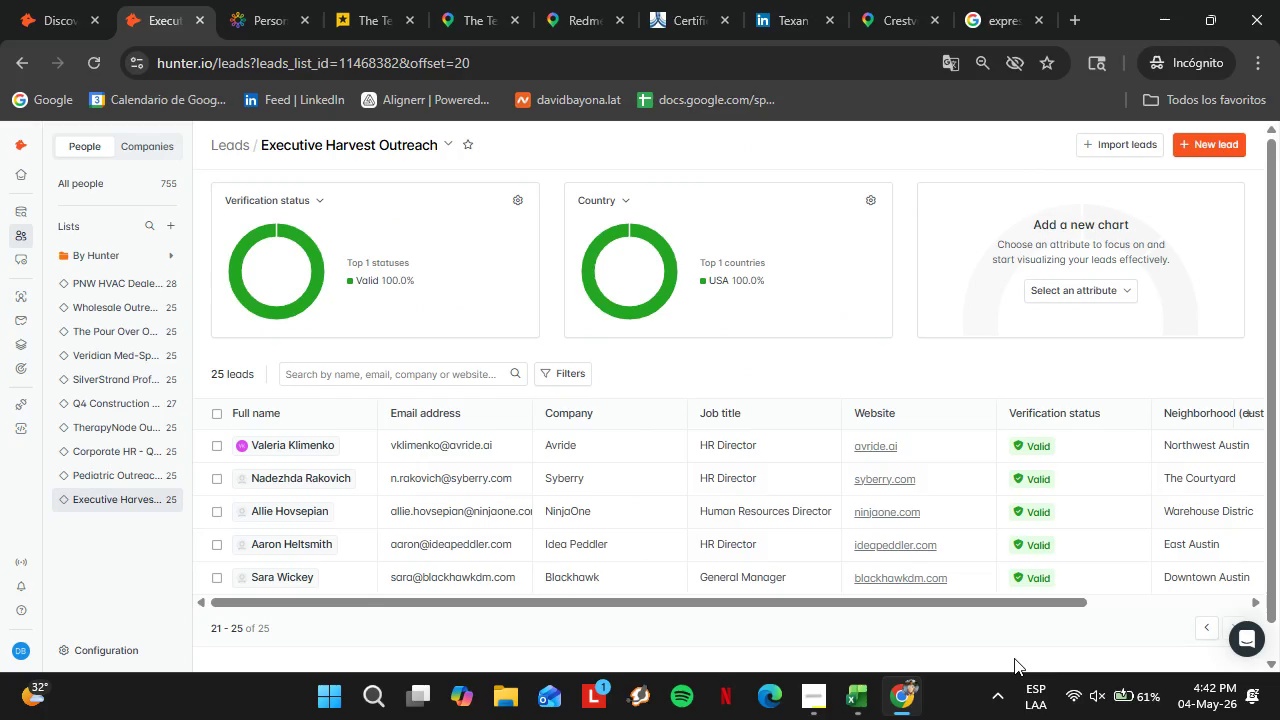 
left_click([34, 260])
 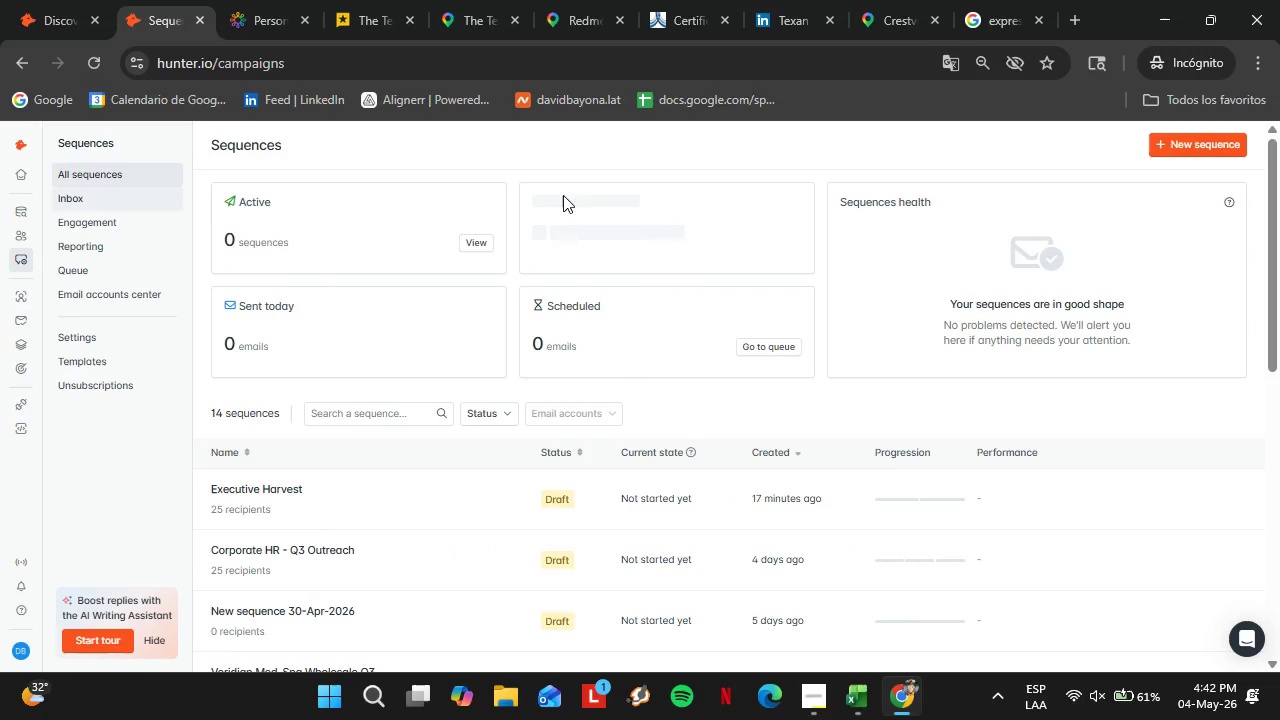 
left_click([319, 495])
 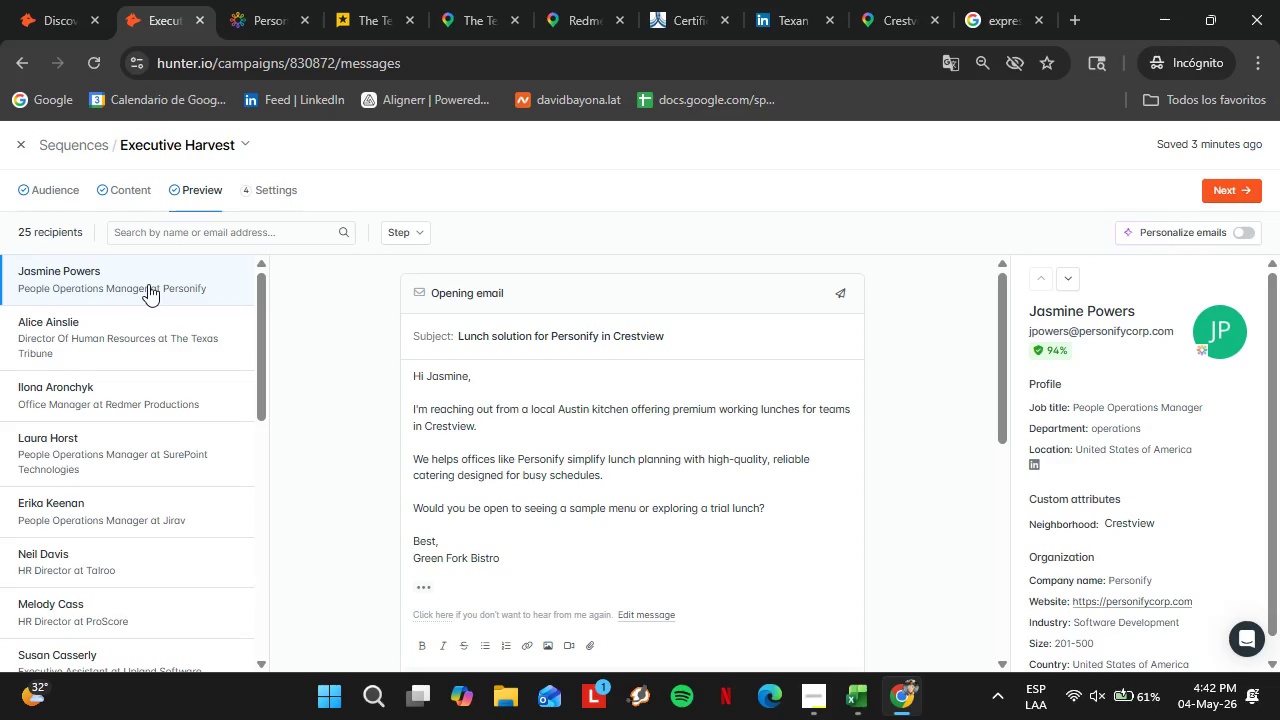 
left_click([121, 181])
 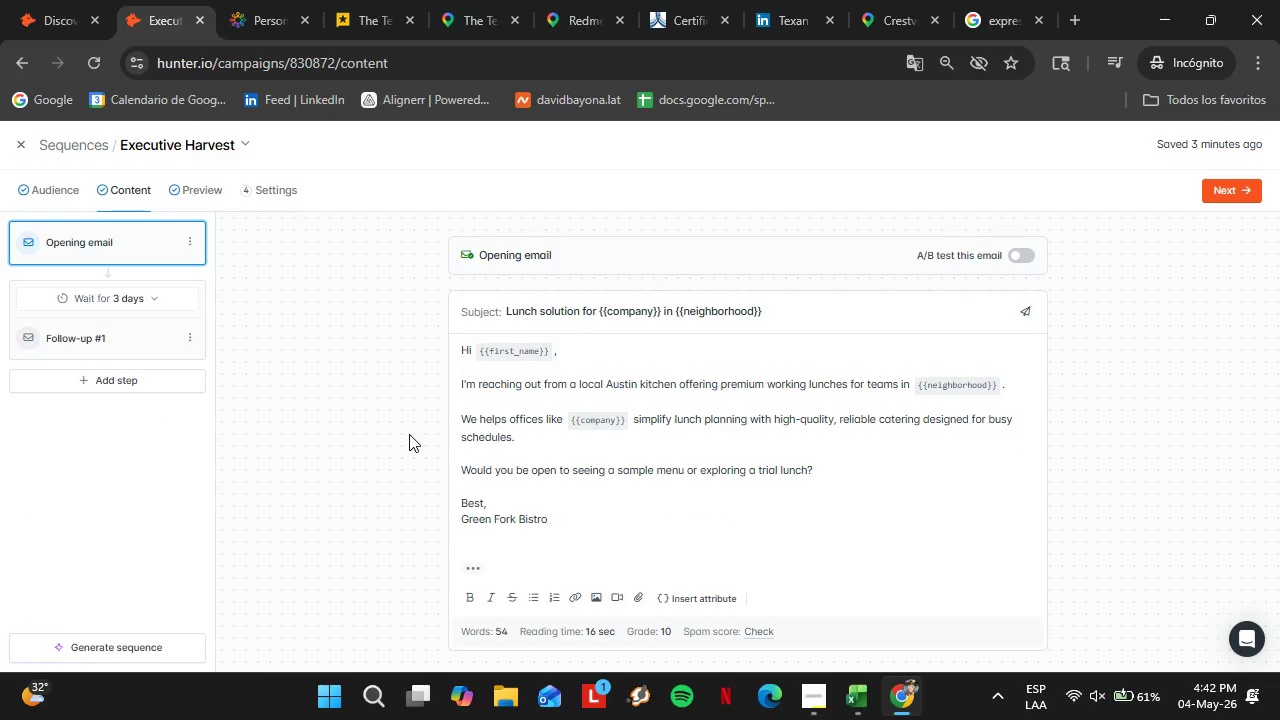 
wait(5.84)
 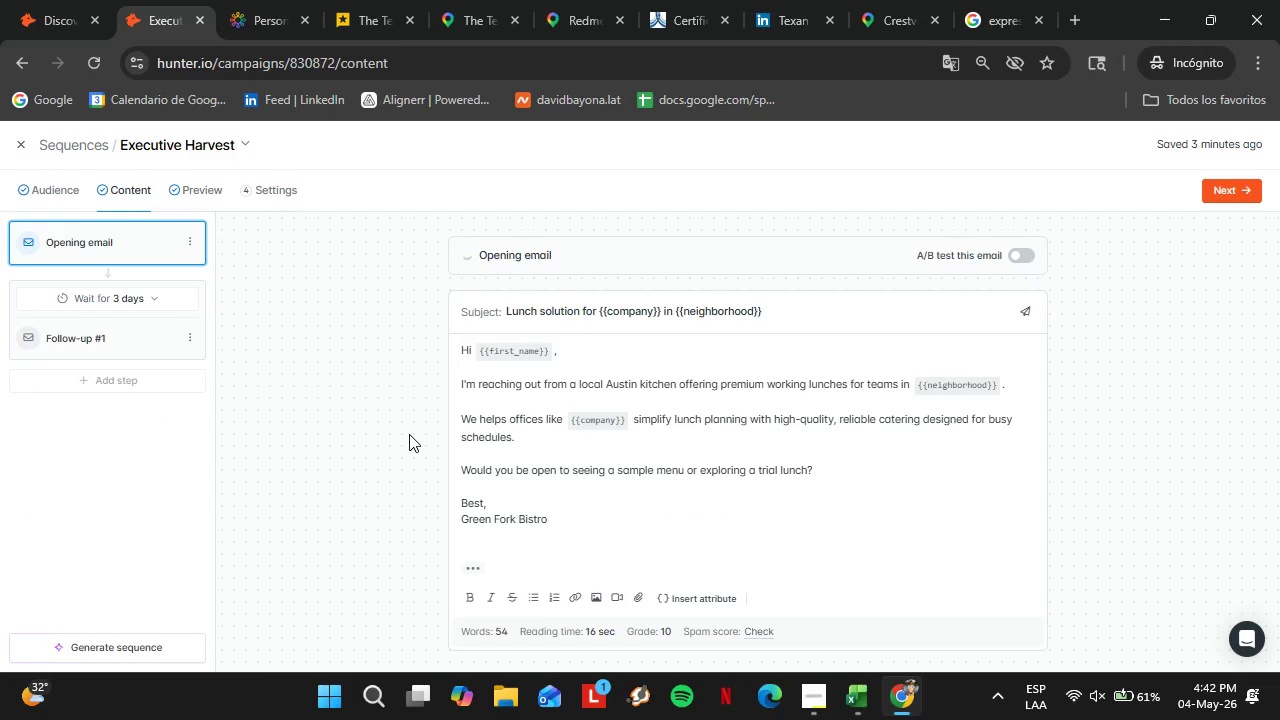 
left_click([119, 338])
 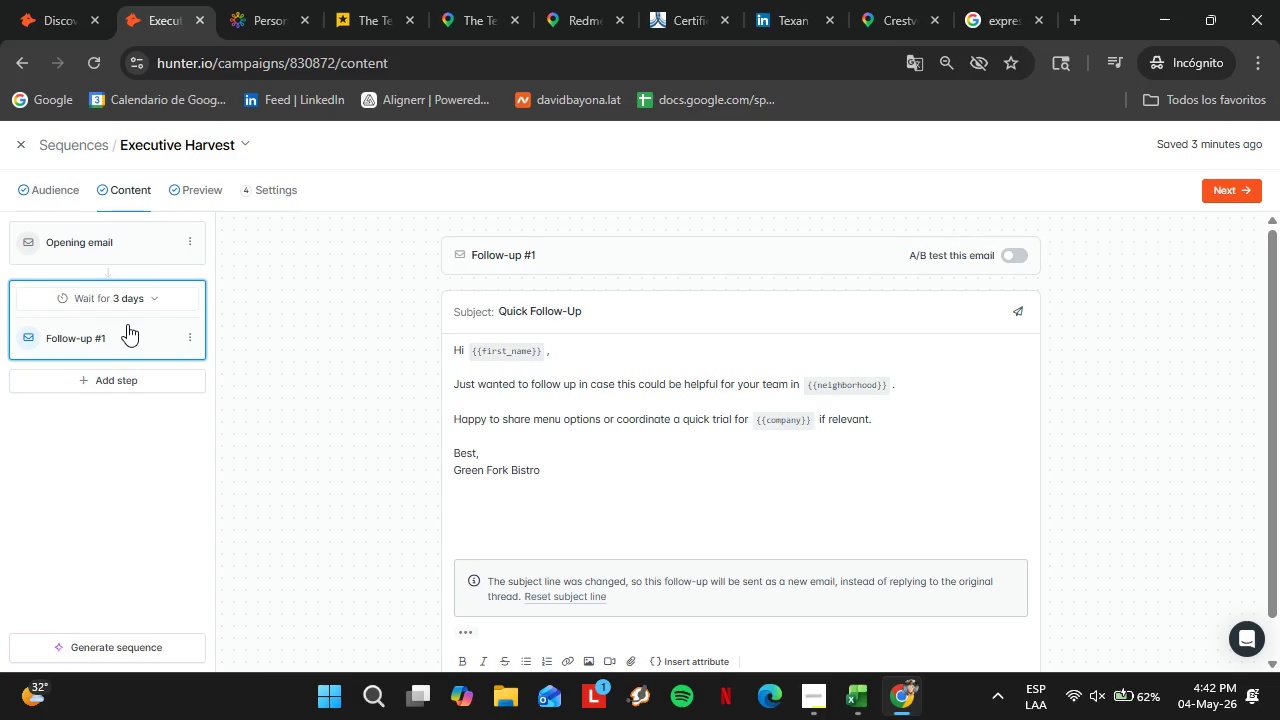 
wait(31.51)
 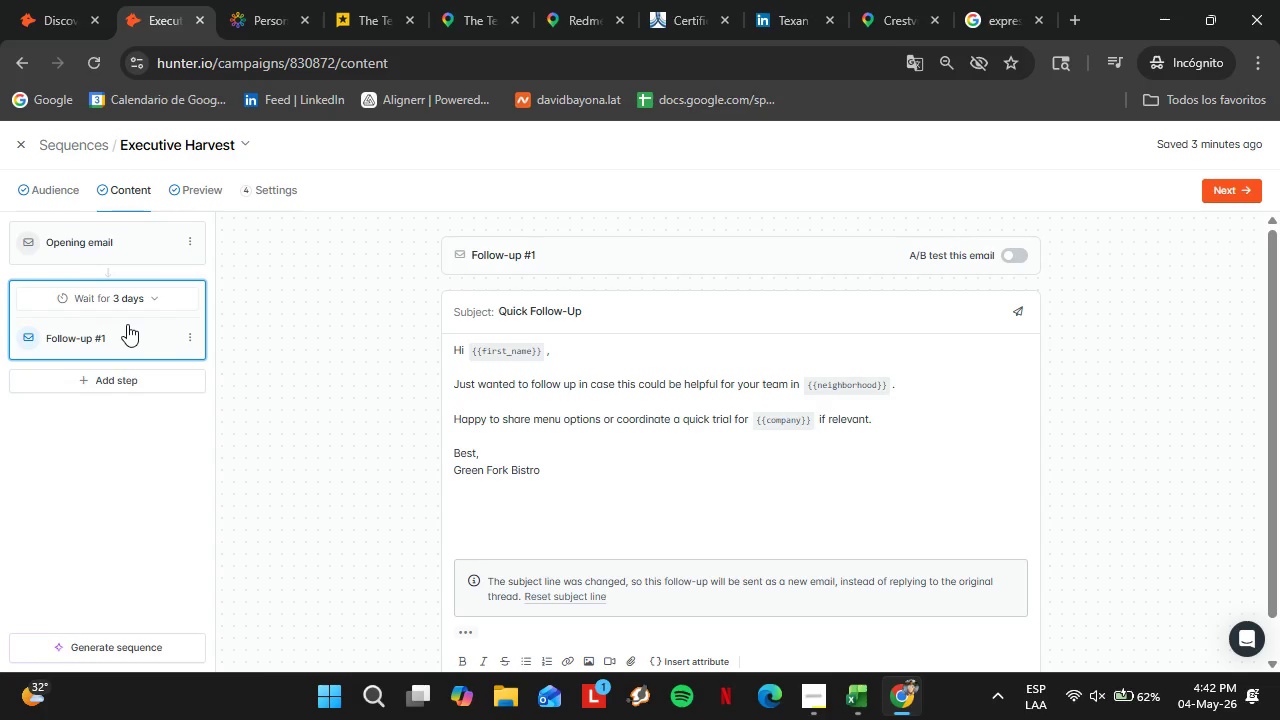 
left_click([151, 0])
 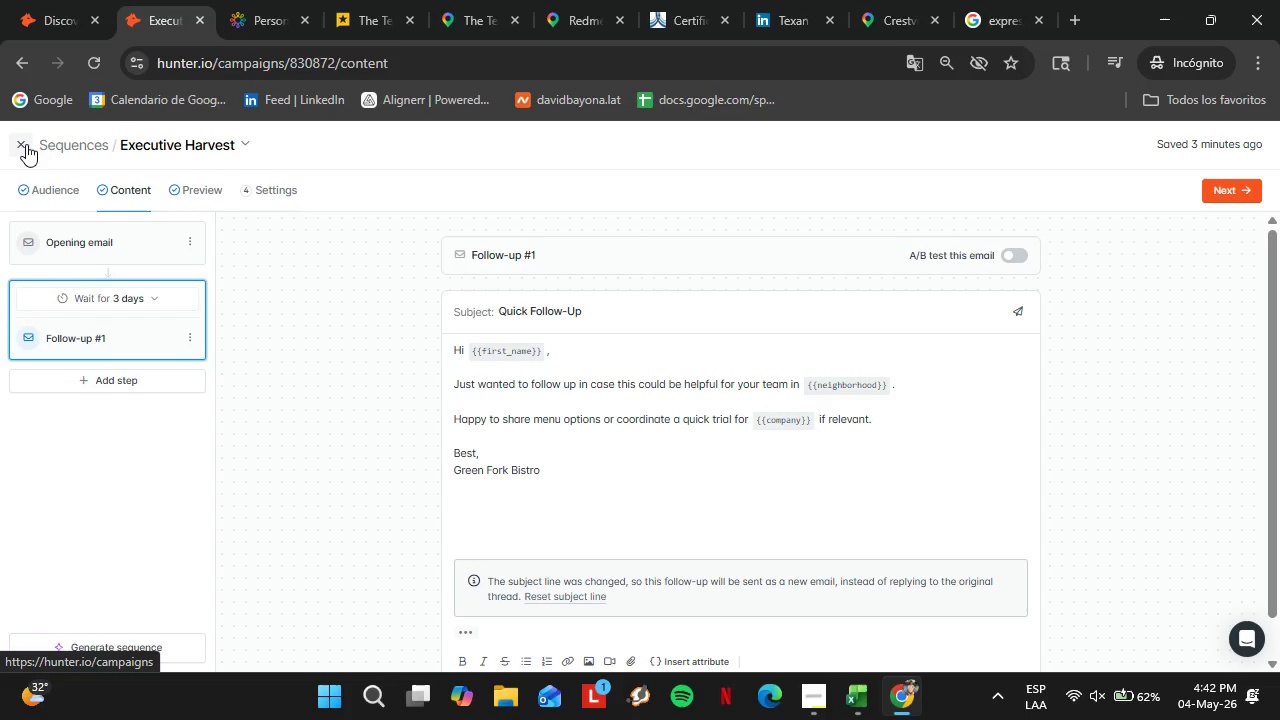 
left_click([25, 143])
 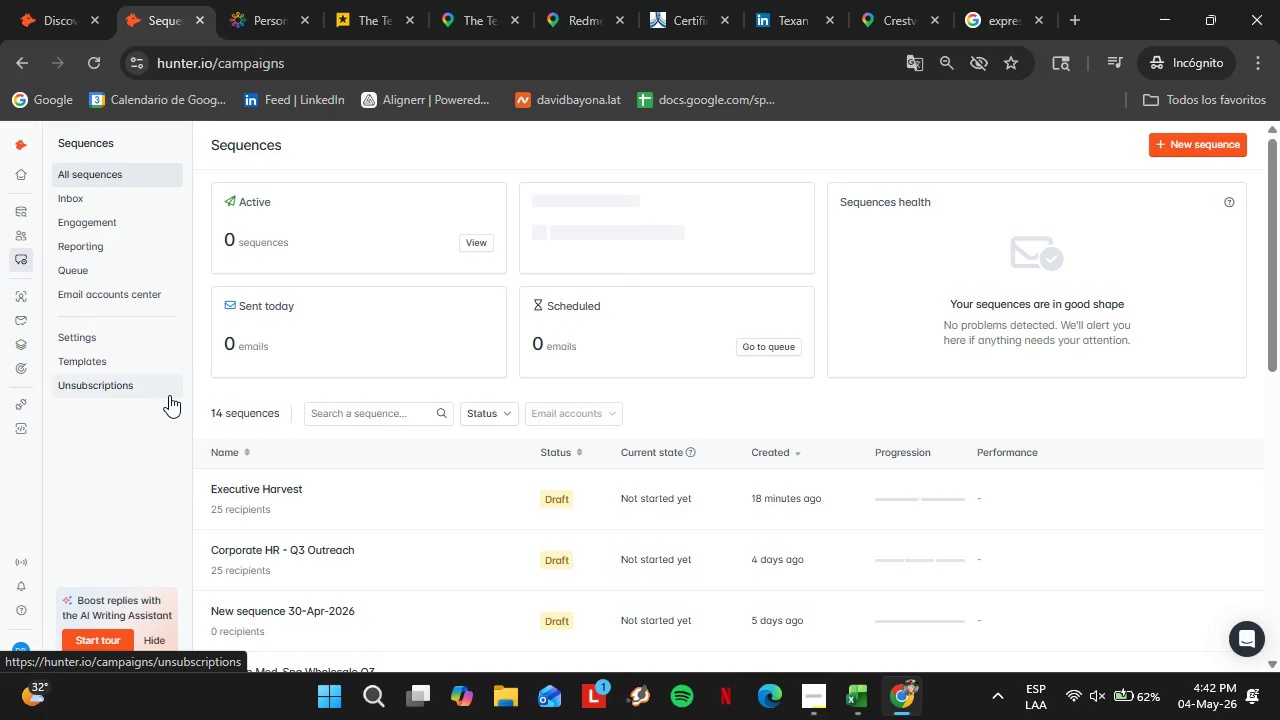 
wait(9.72)
 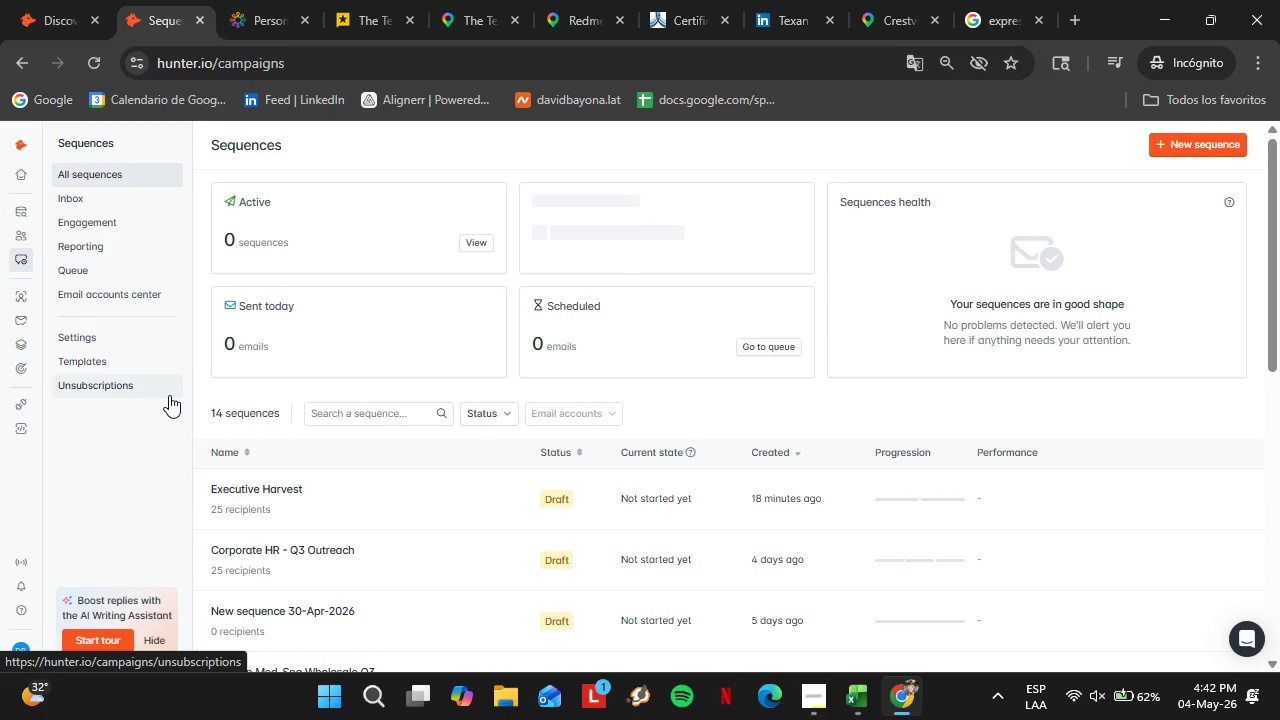 
left_click([53, 231])
 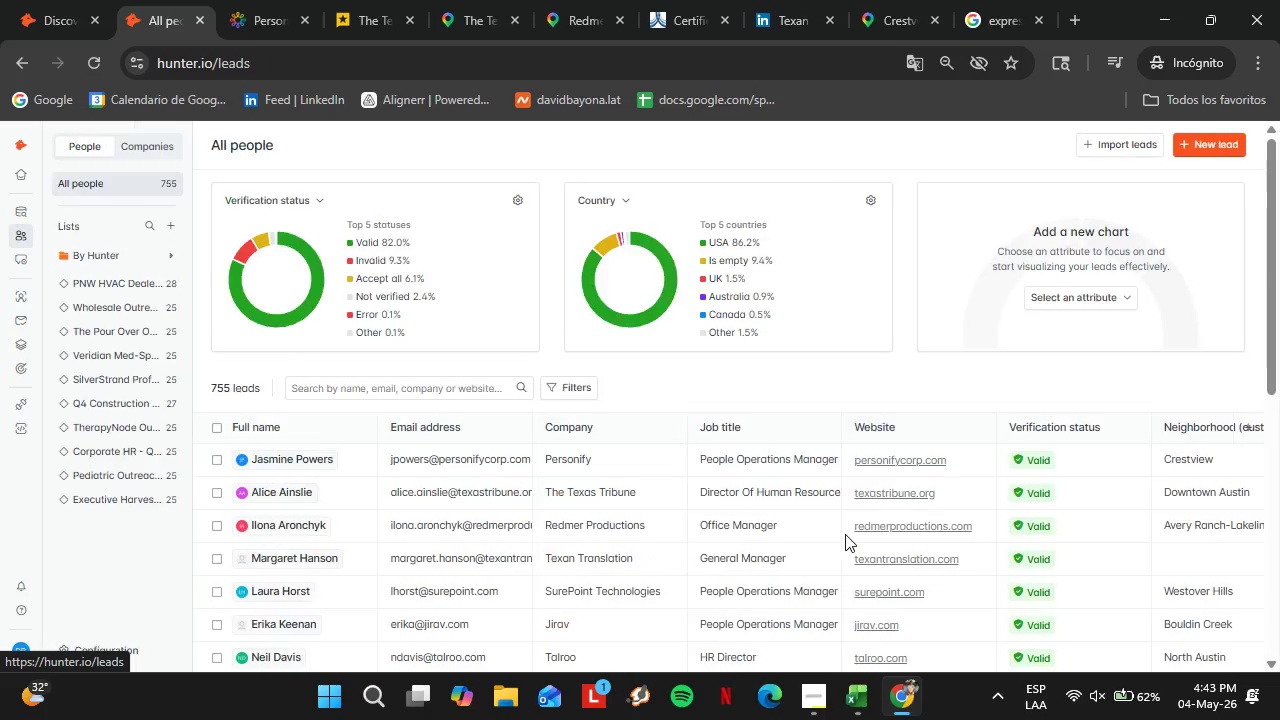 
left_click([829, 713])